 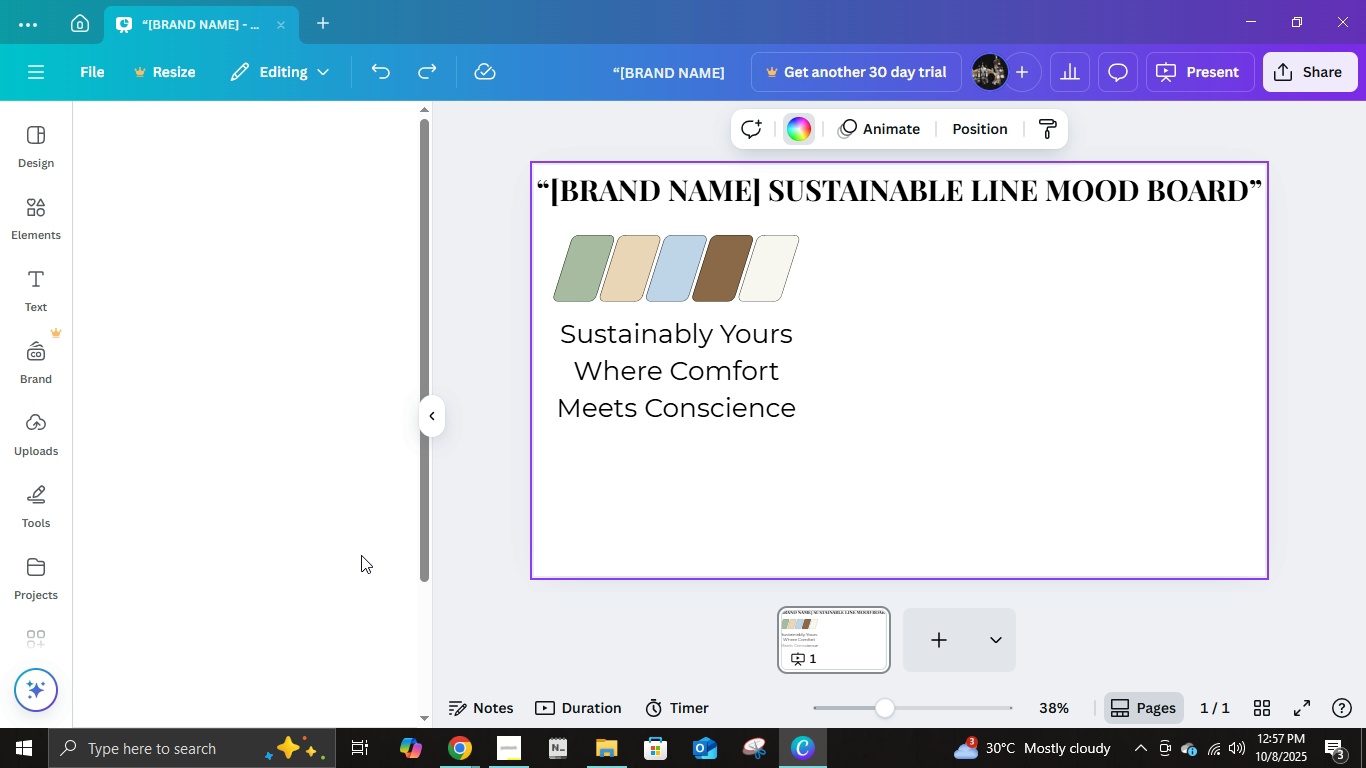 
scroll: coordinate [204, 572], scroll_direction: down, amount: 4.0
 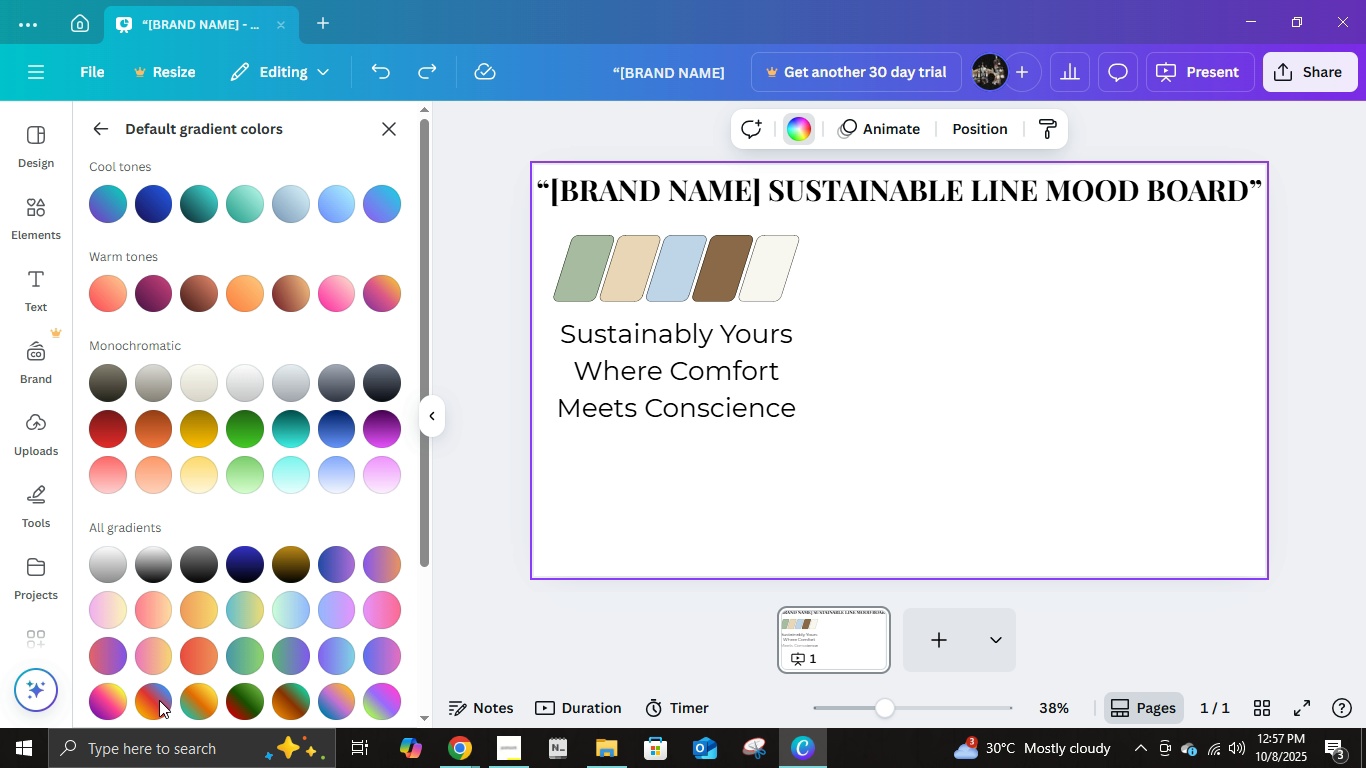 
left_click([142, 700])
 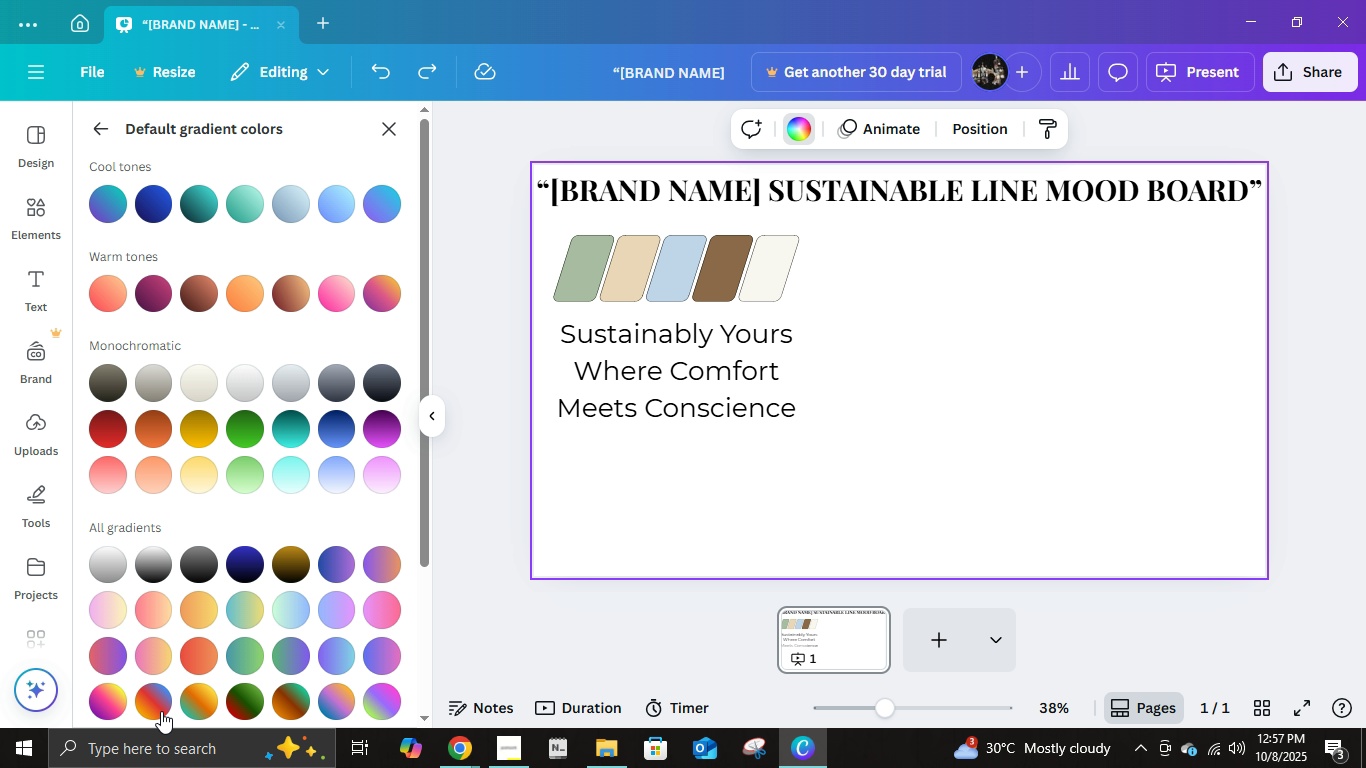 
left_click([160, 710])
 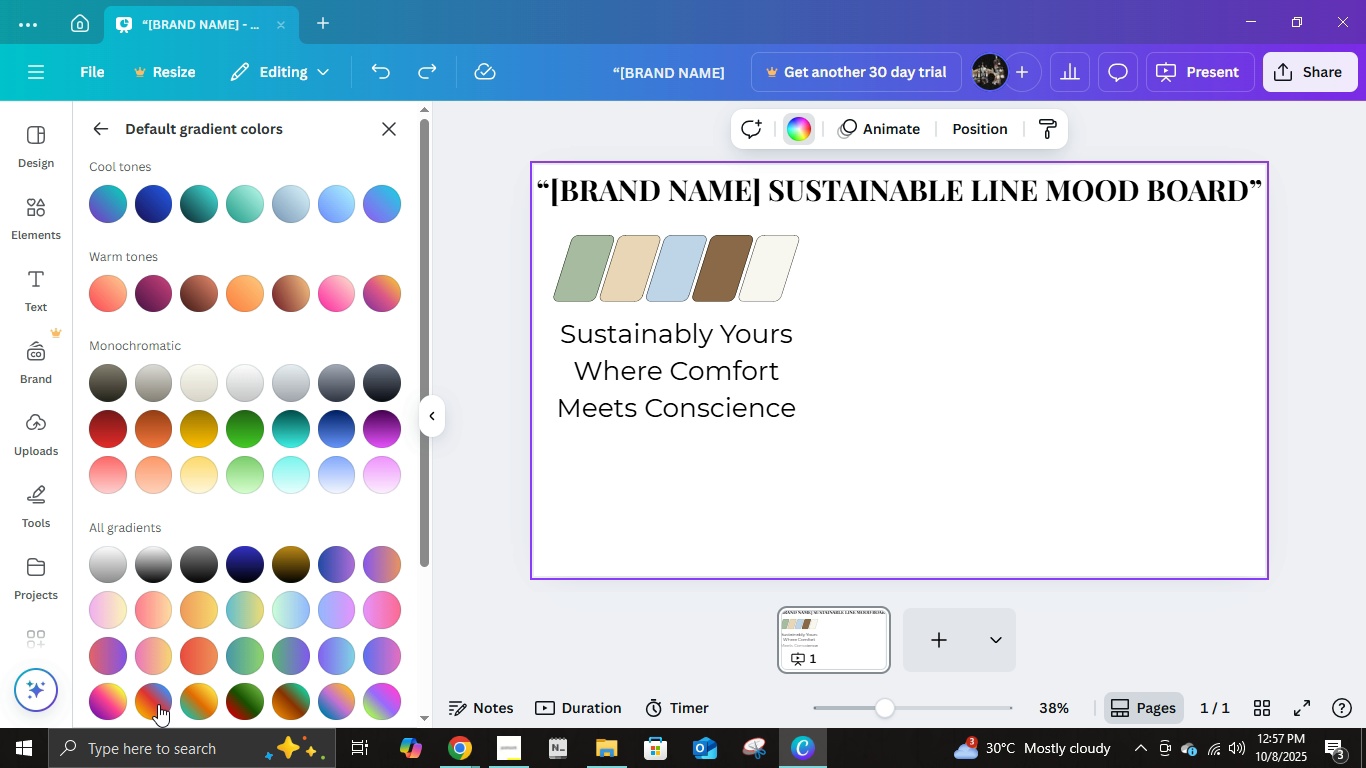 
left_click([160, 706])
 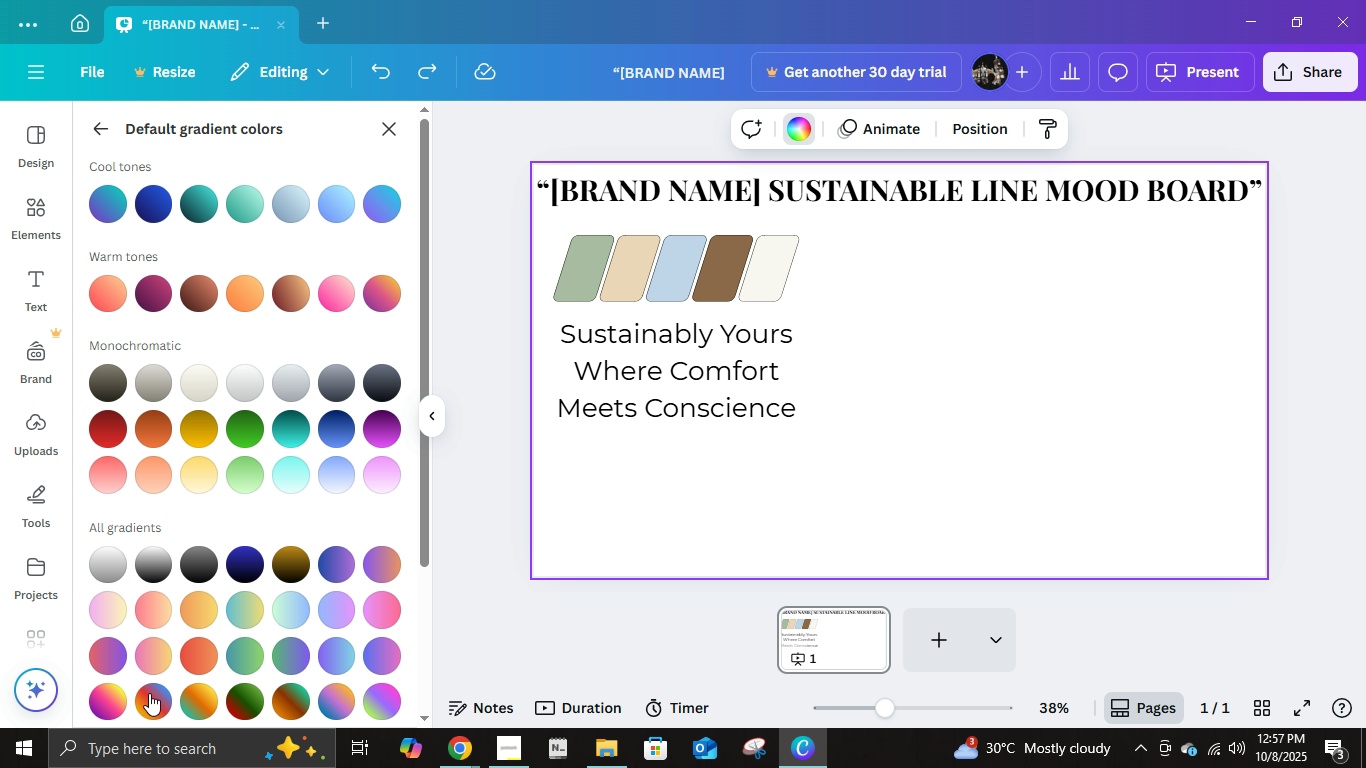 
double_click([150, 695])